 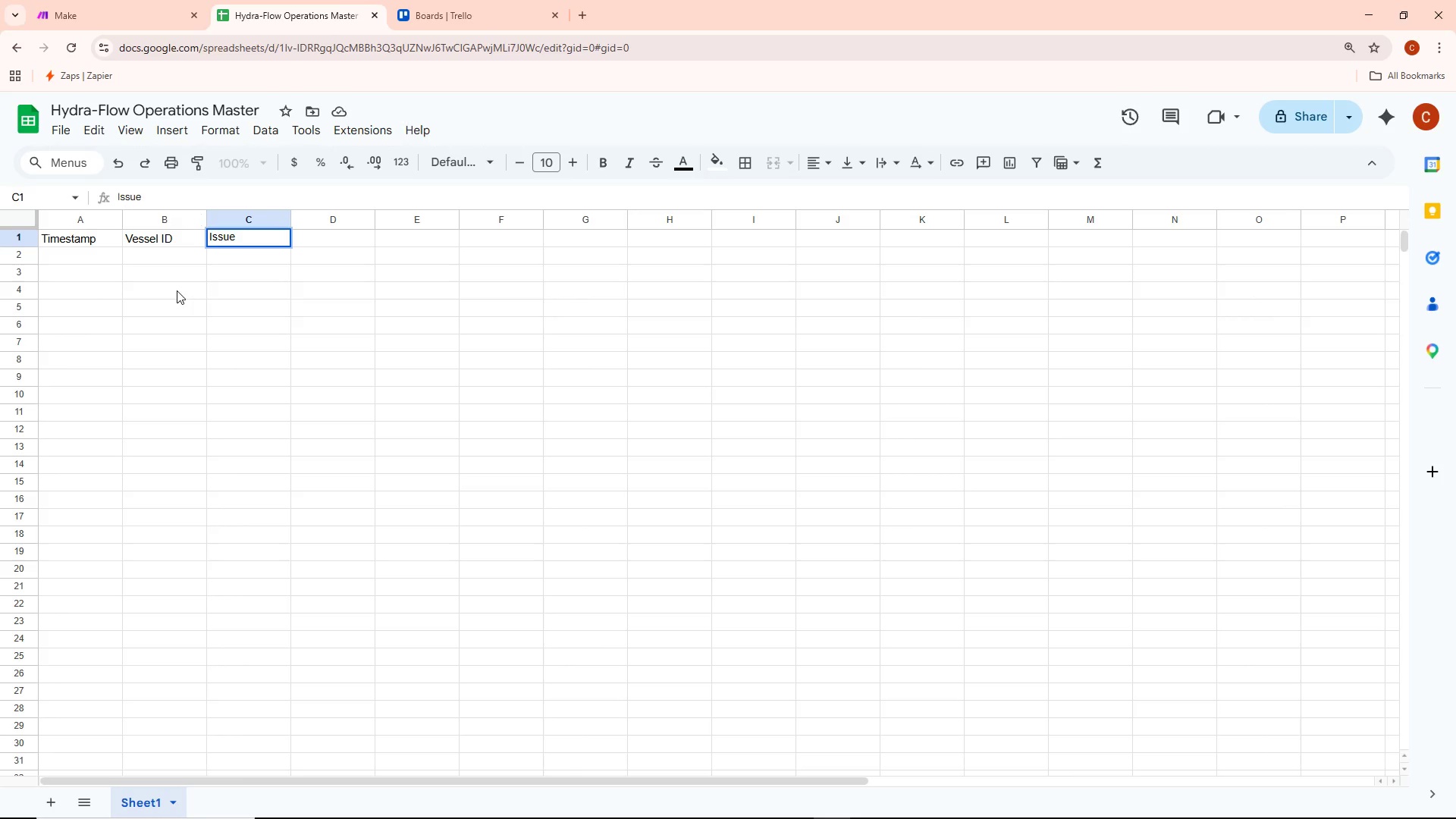 
left_click([0, 356])
 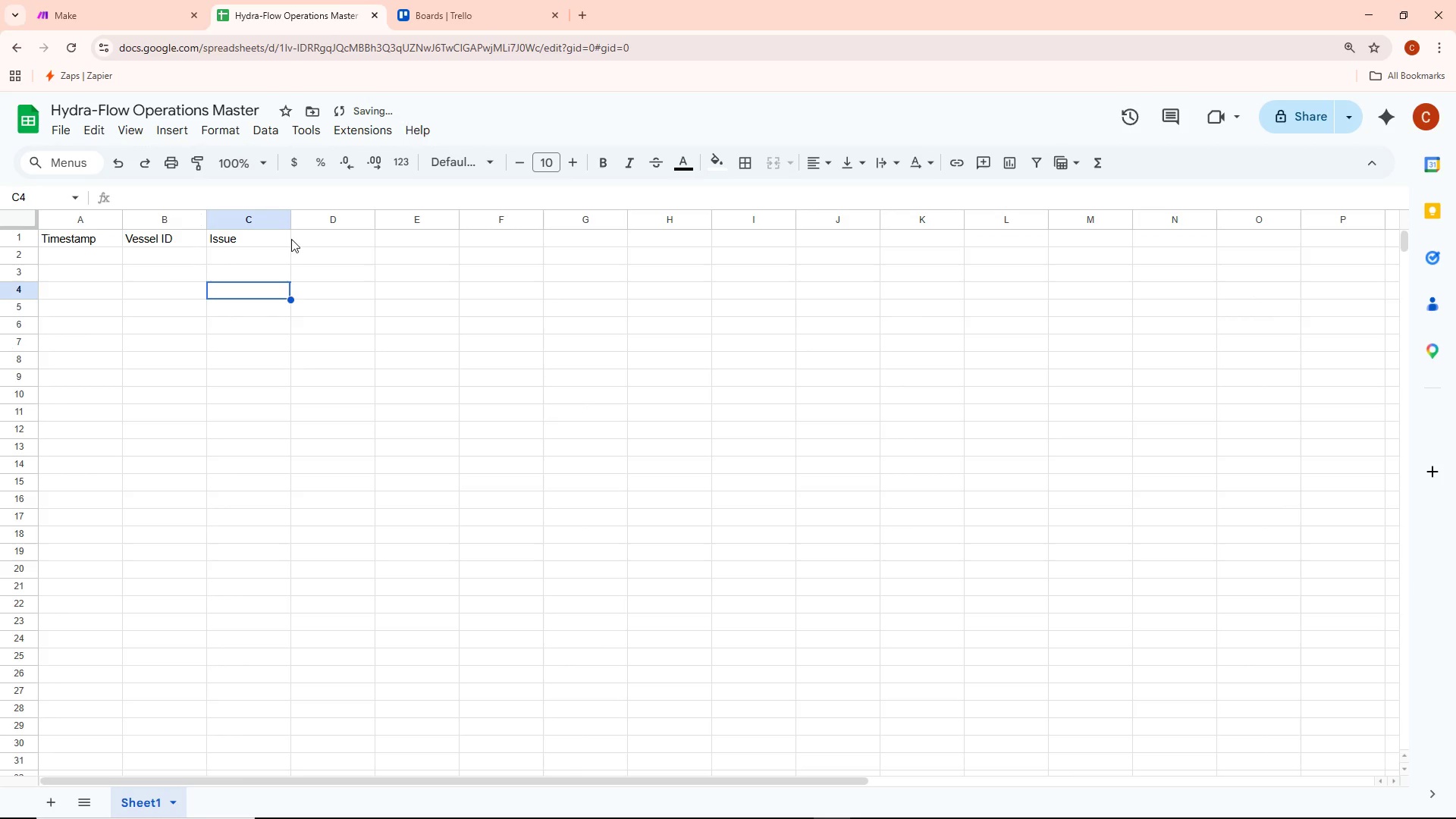 
double_click([357, 237])
 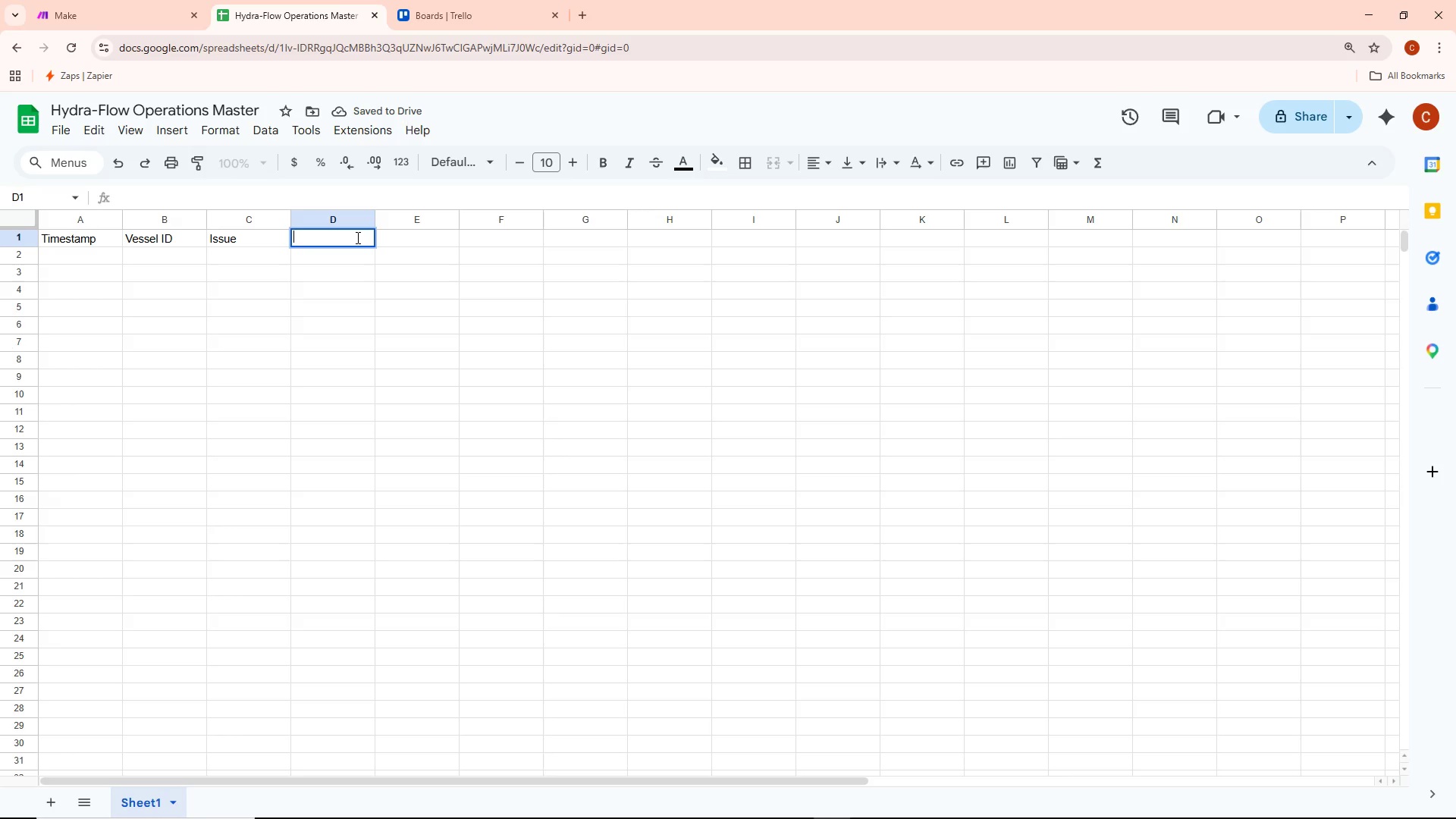 
key(Alt+AltLeft)
 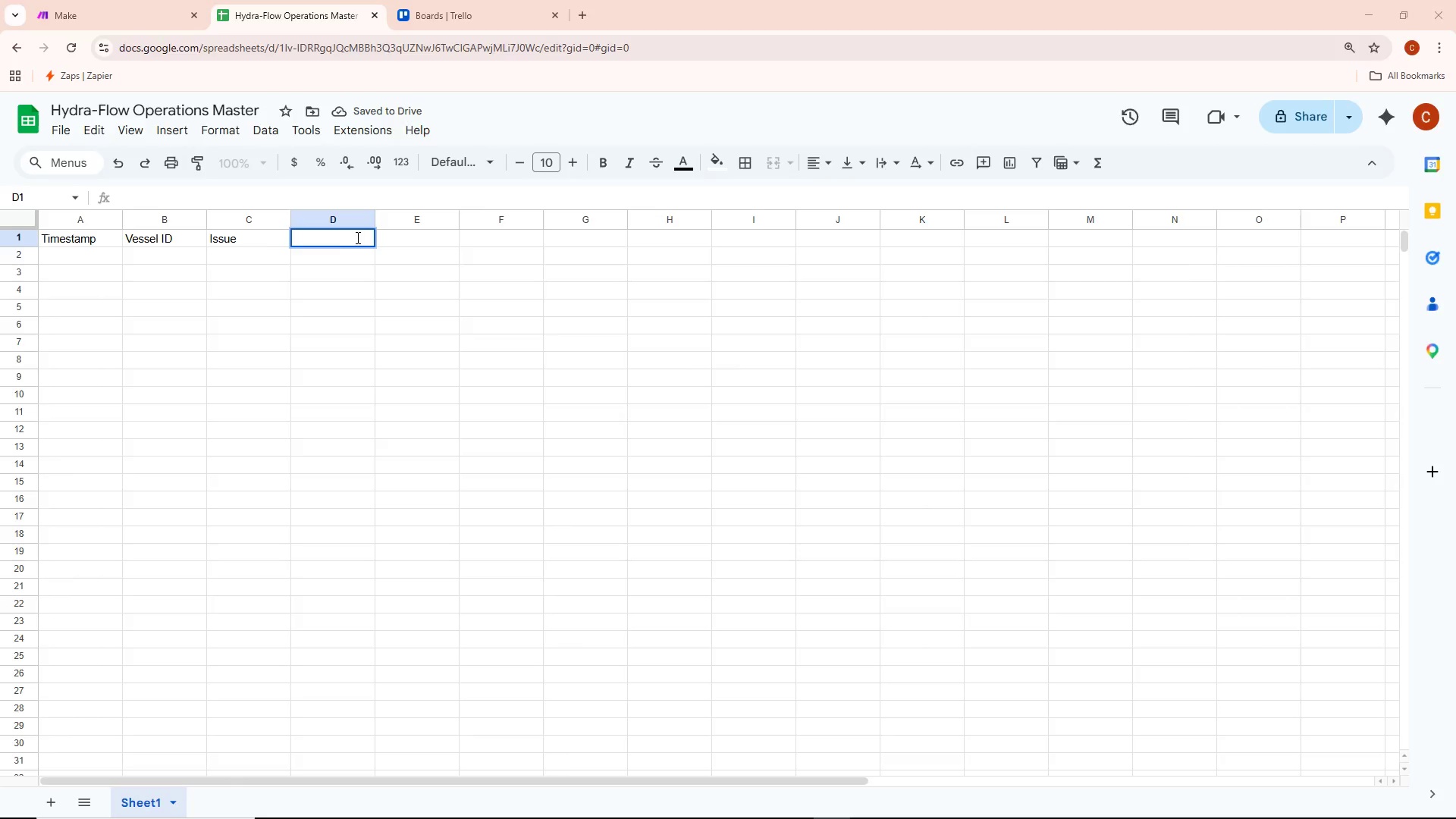 
key(Alt+Tab)